 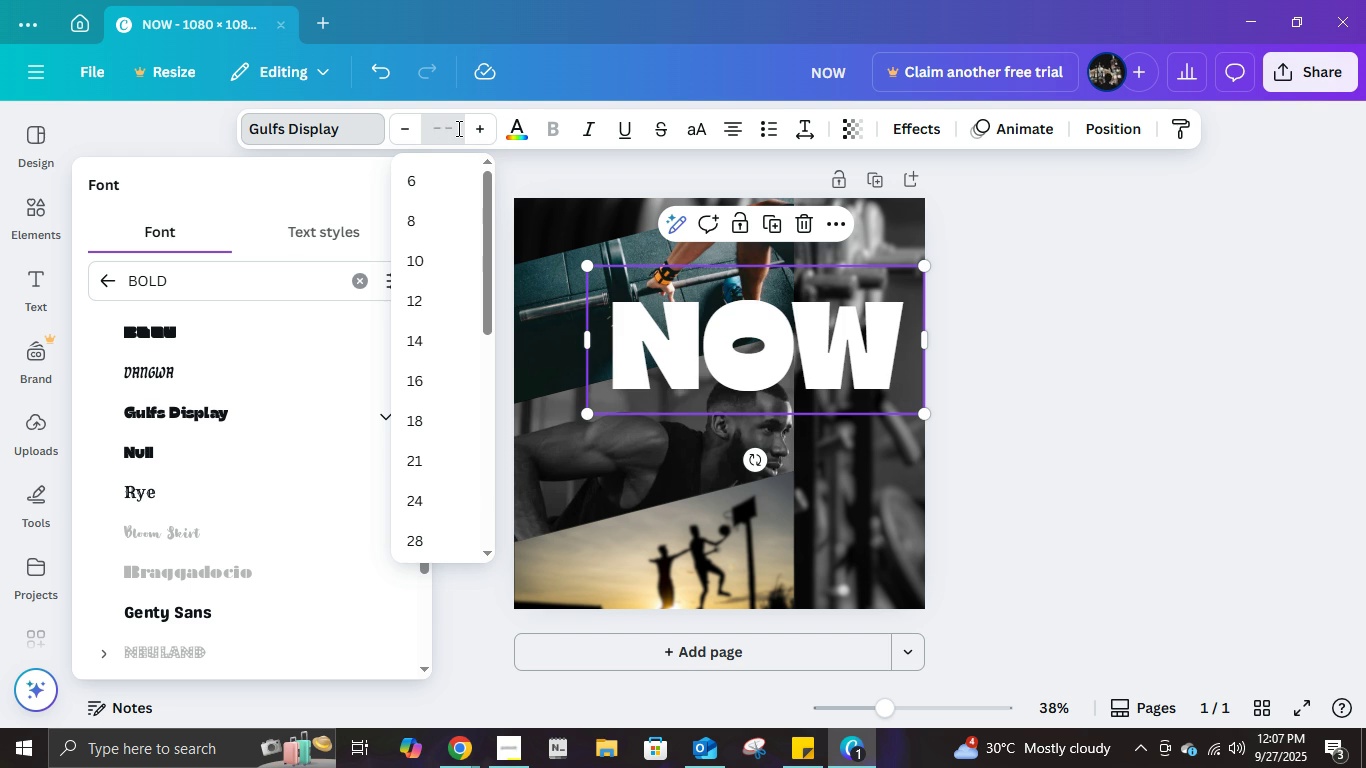 
key(Backspace)
 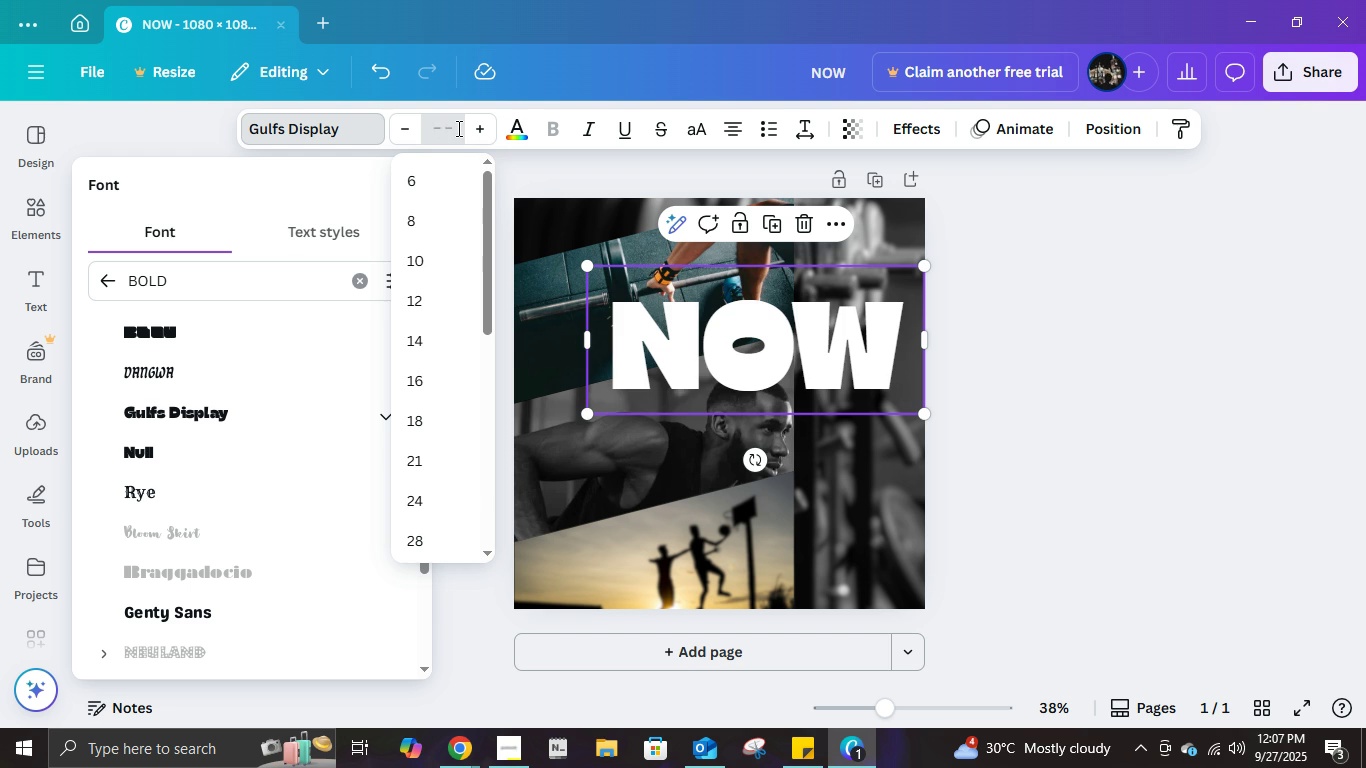 
key(Numpad5)
 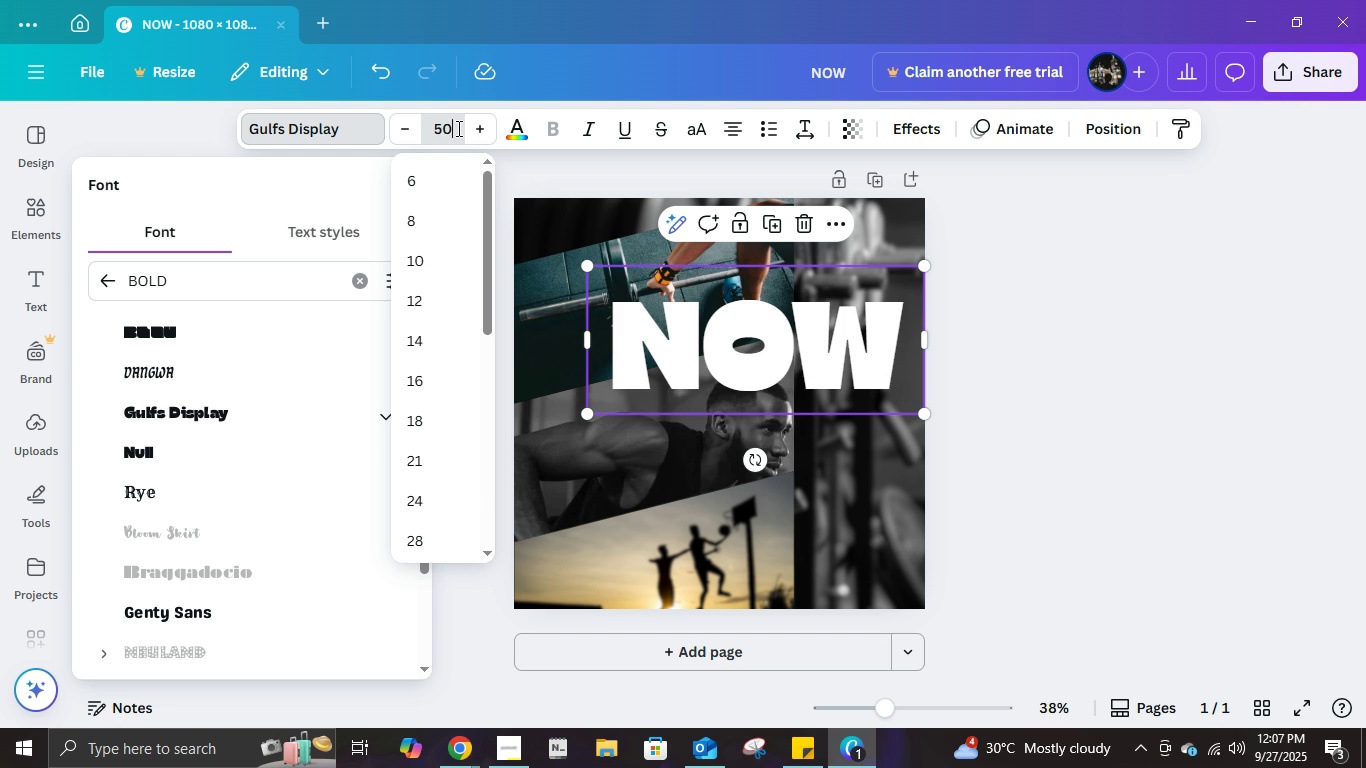 
key(Numpad0)
 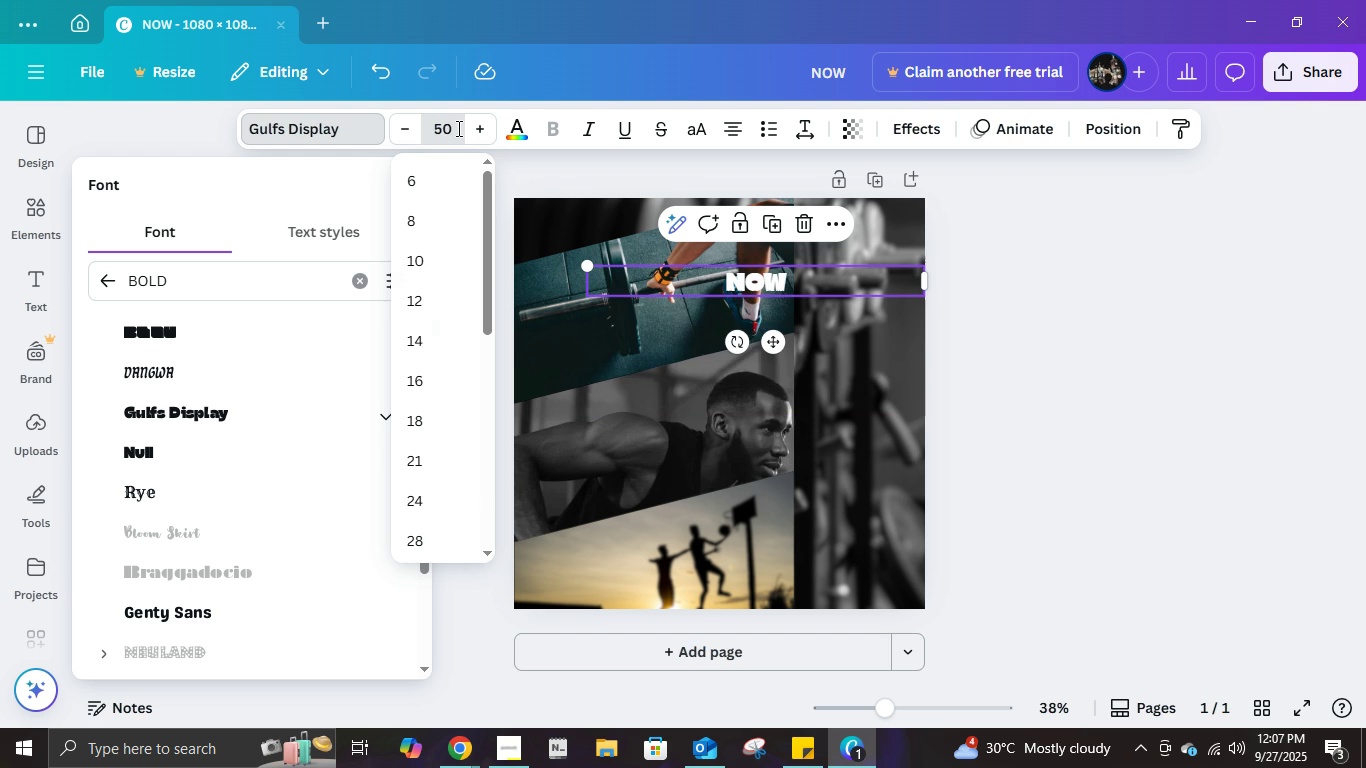 
key(NumpadEnter)
 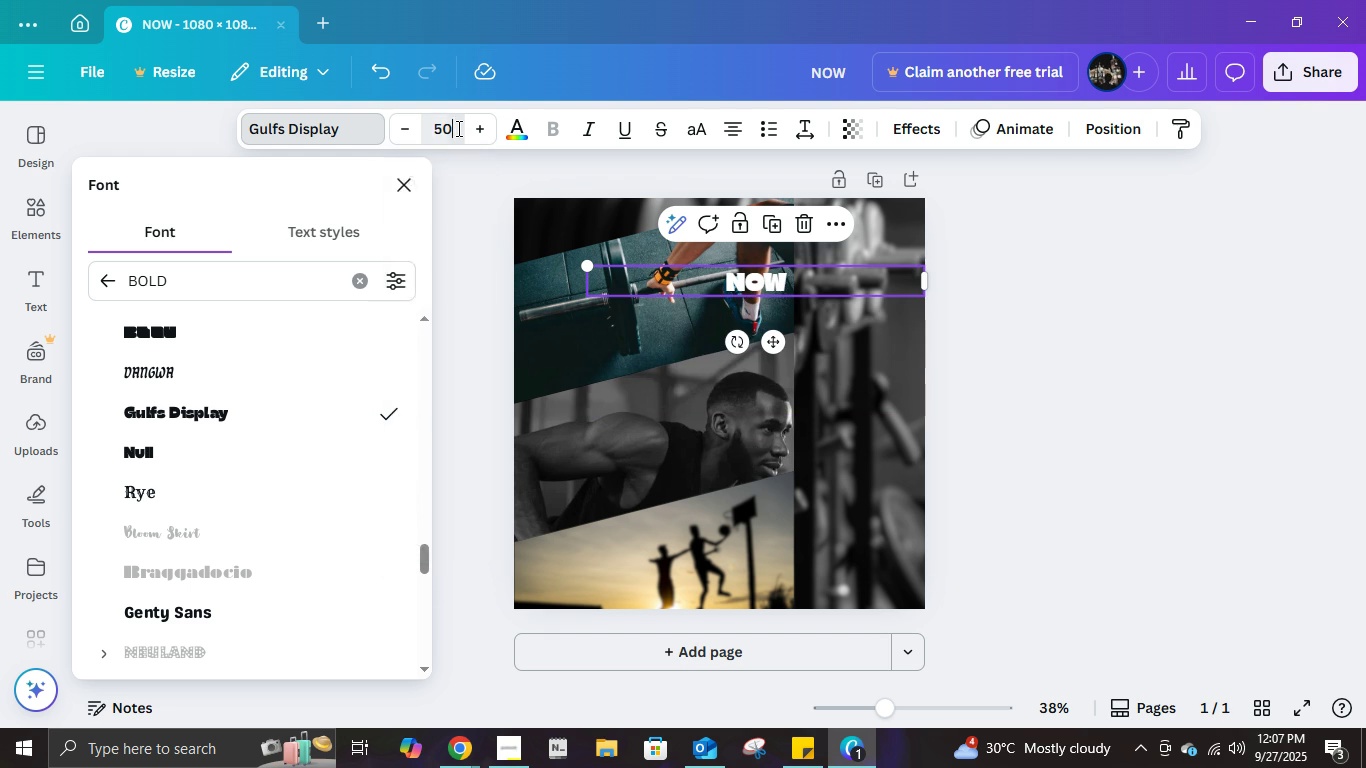 
left_click([457, 128])
 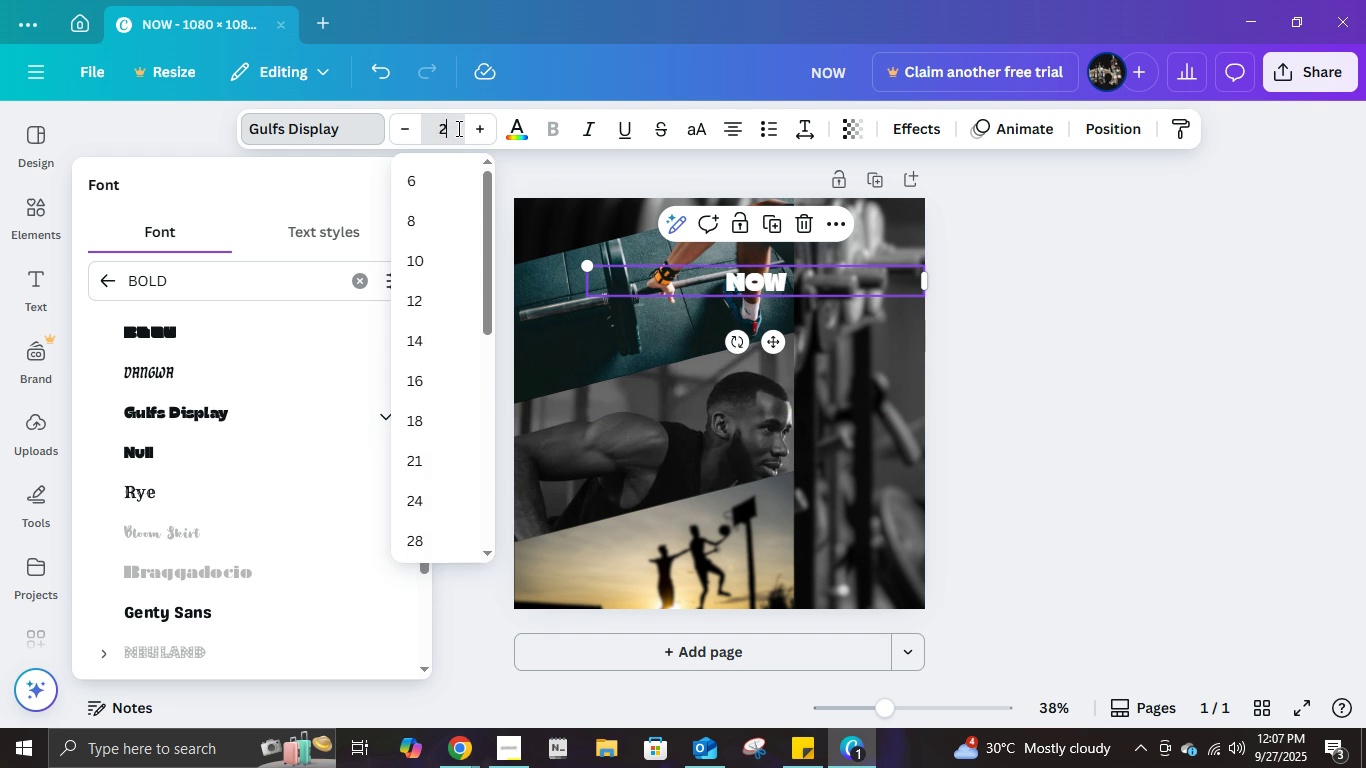 
key(Numpad2)
 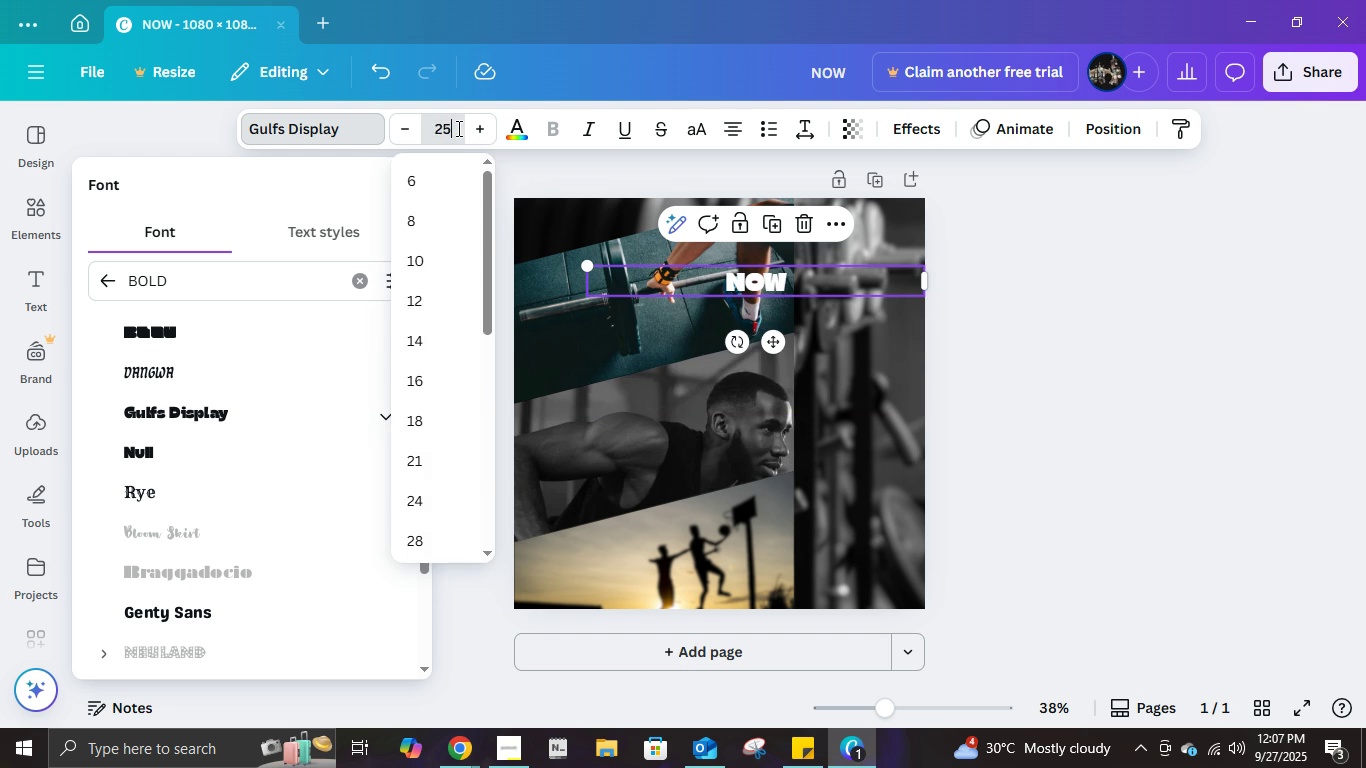 
key(Numpad5)
 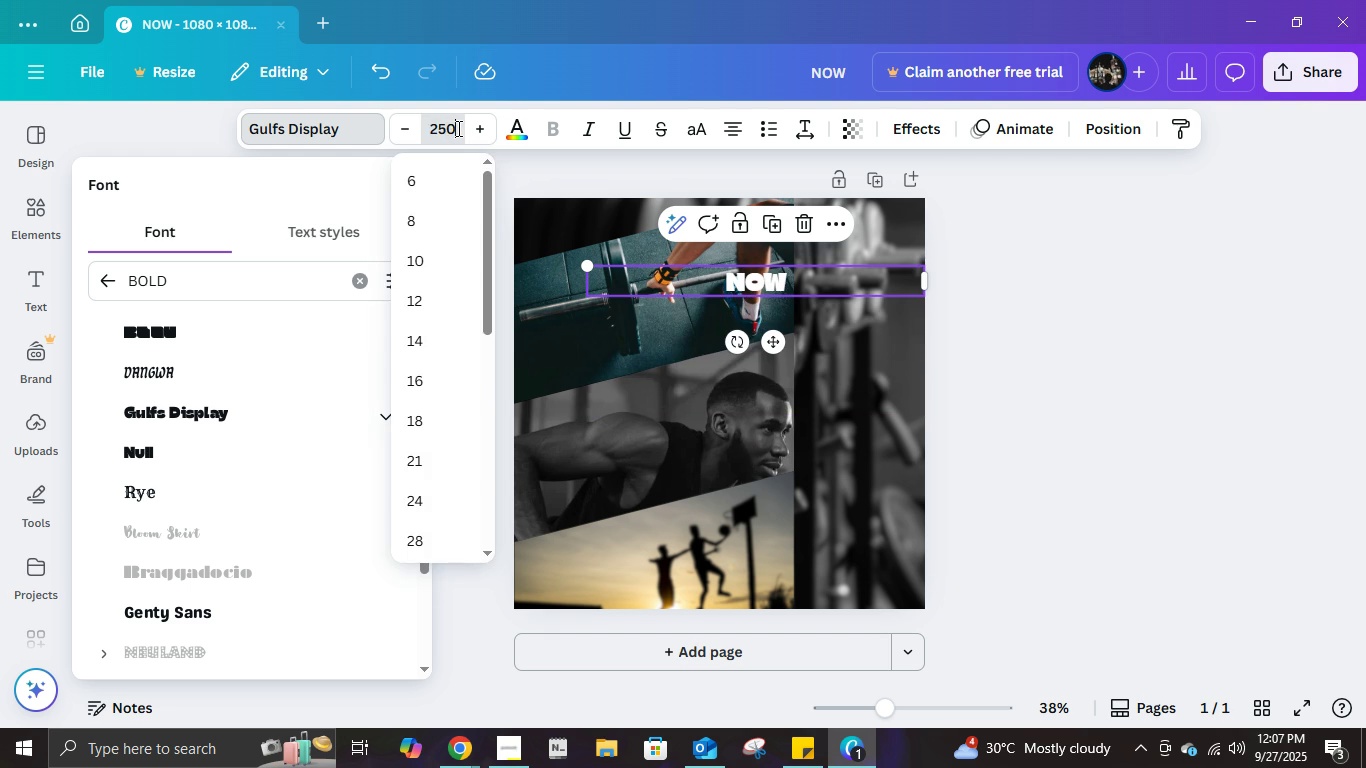 
key(Numpad0)
 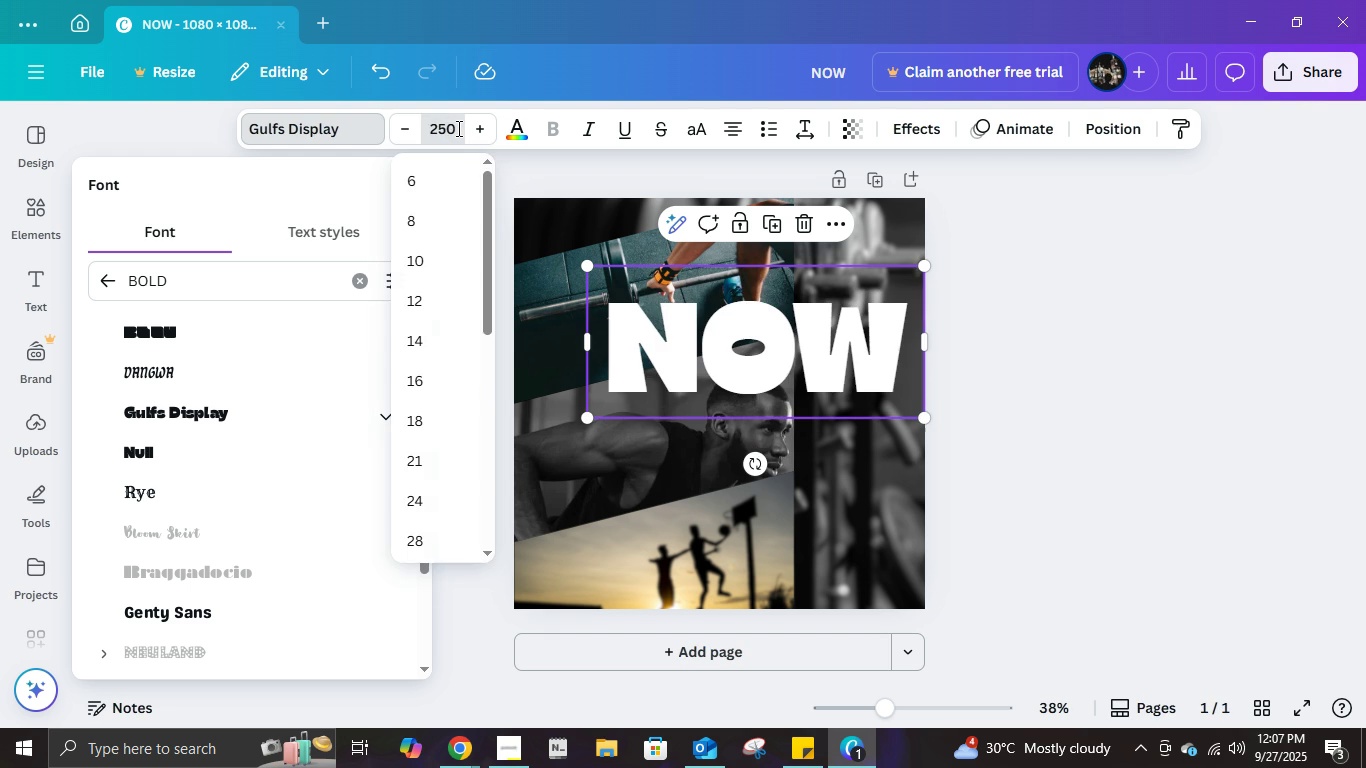 
key(NumpadEnter)
 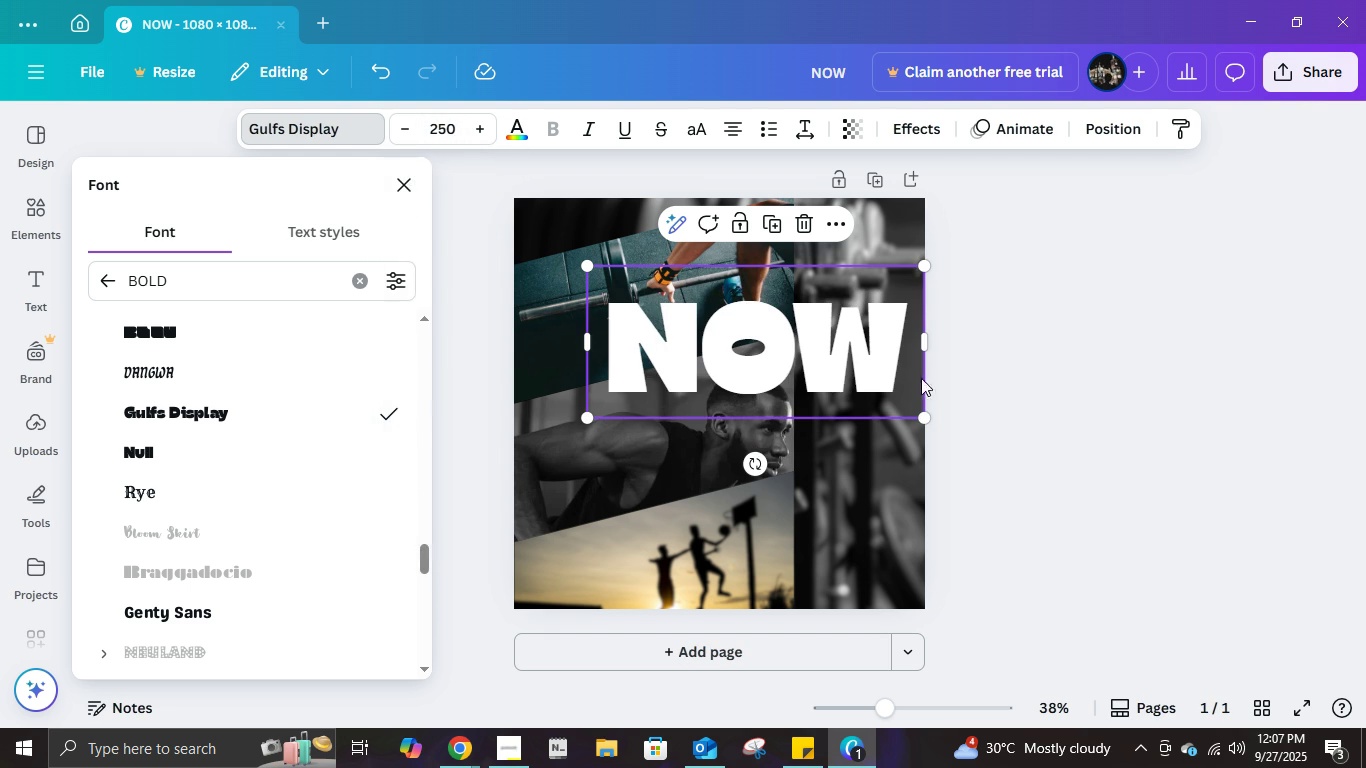 
left_click([980, 362])
 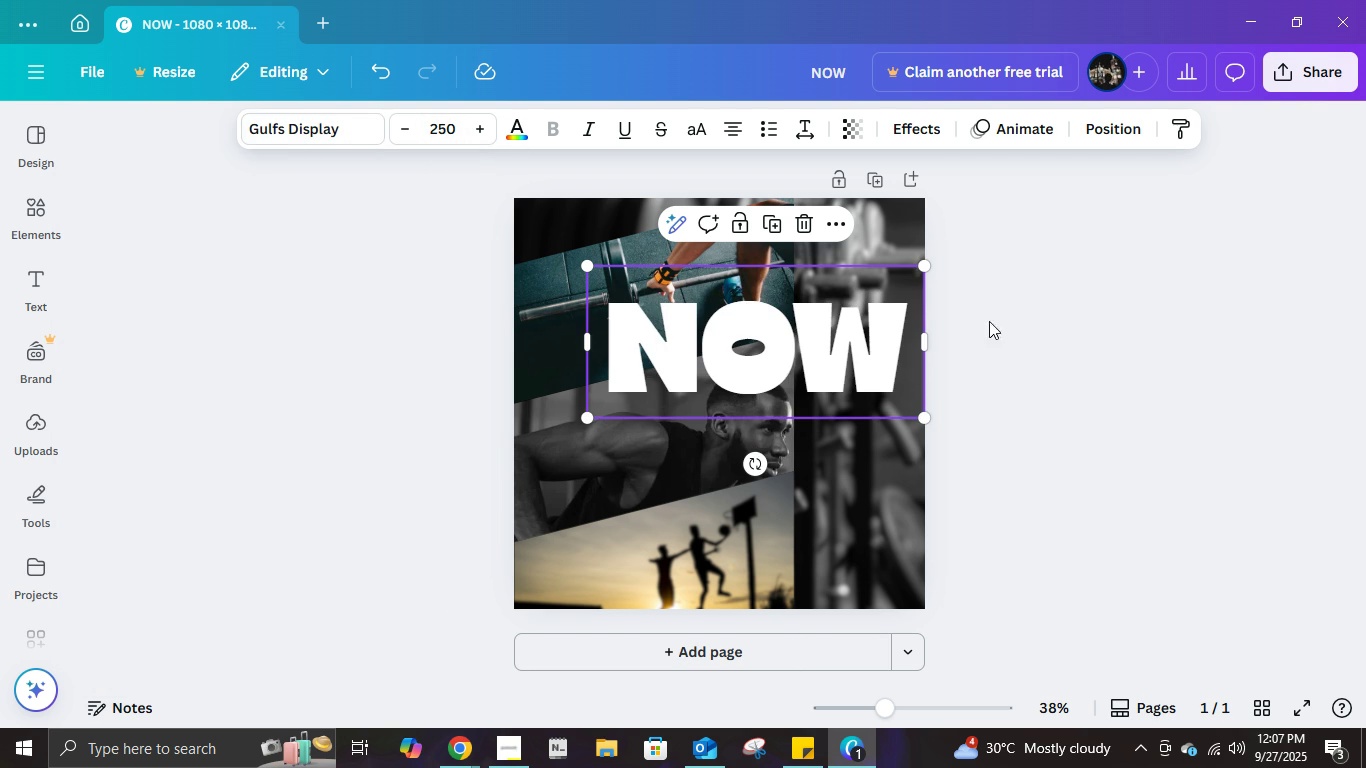 
left_click([1014, 321])